 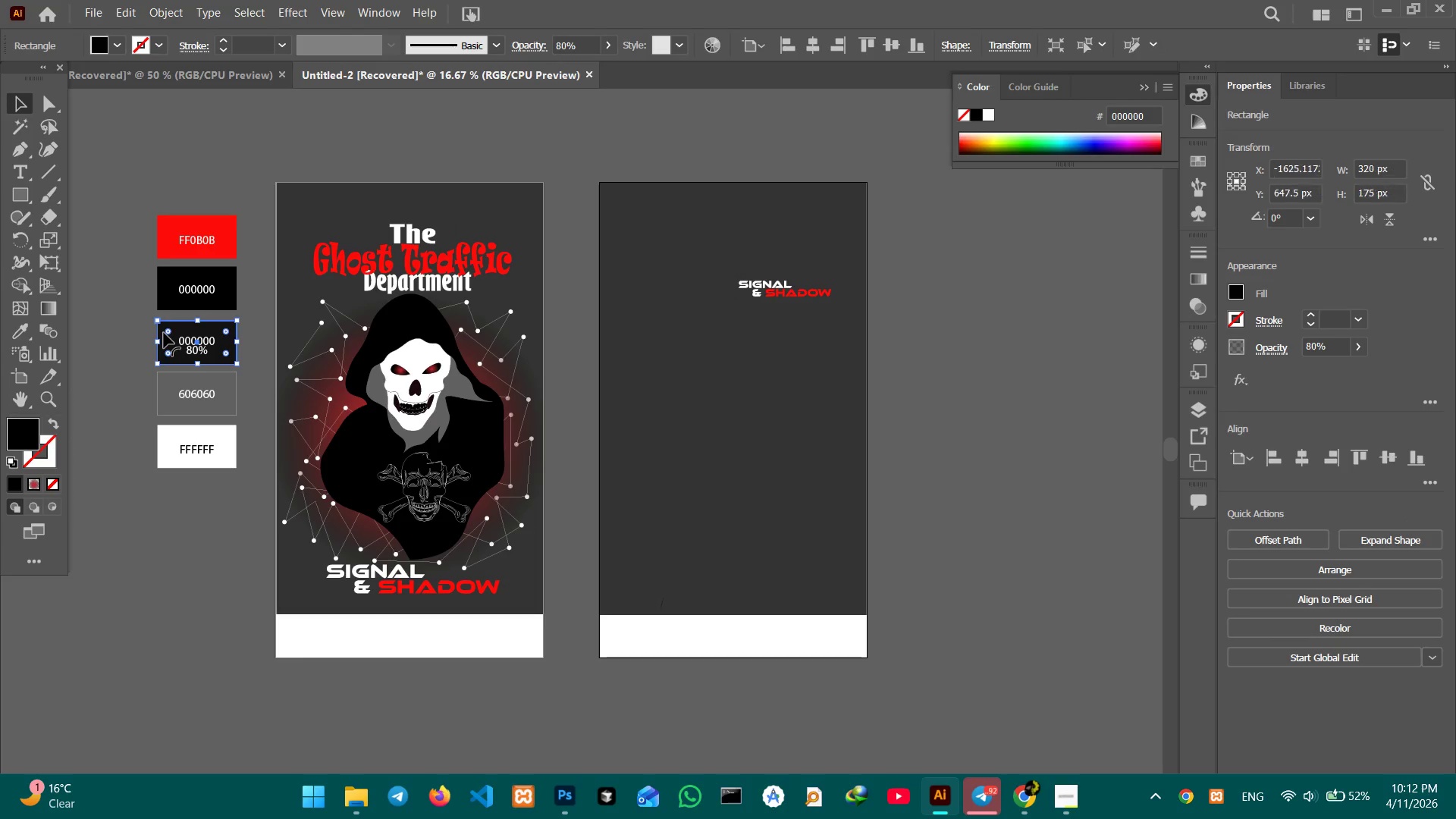 
key(Control+Equal)
 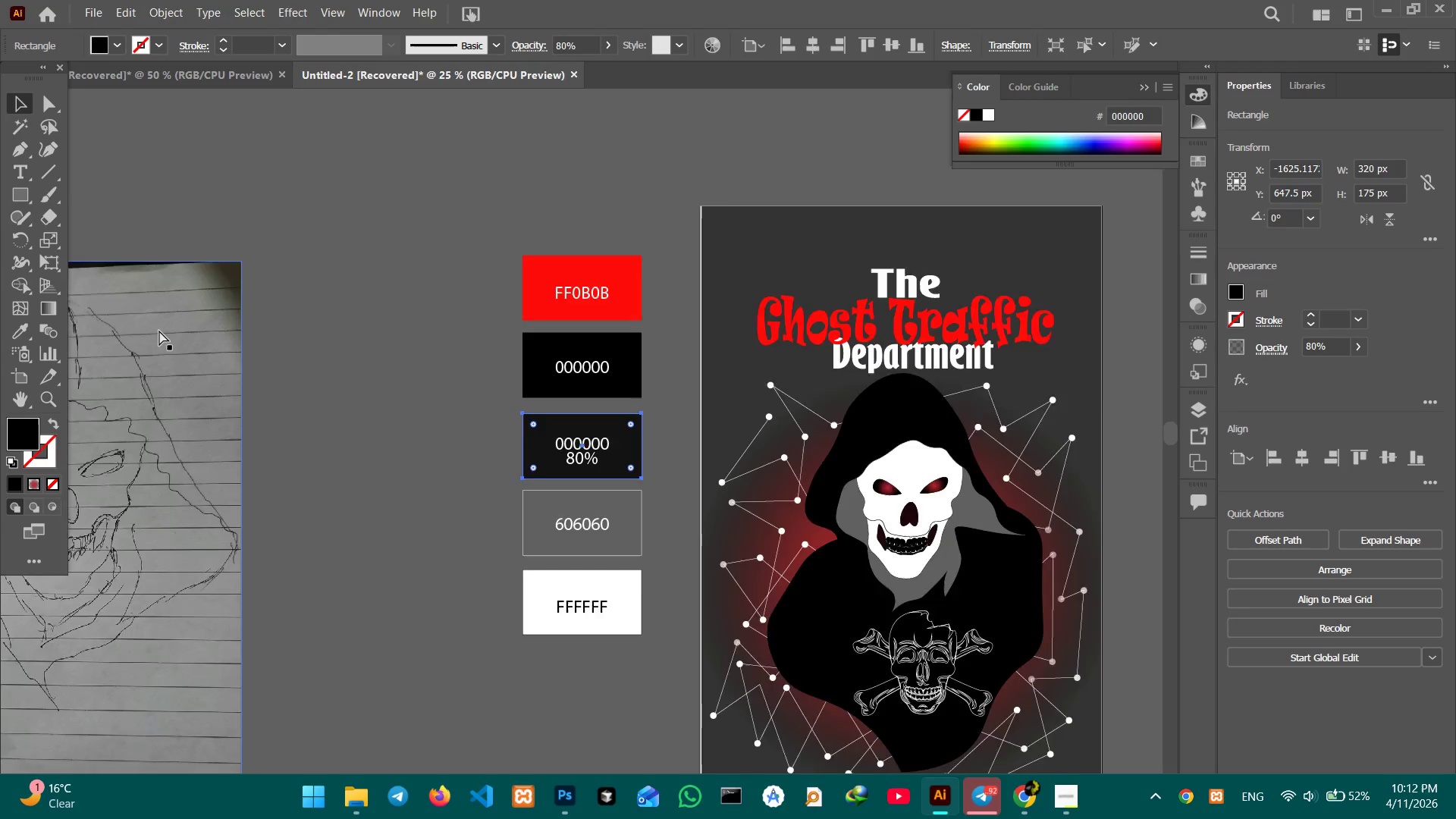 
key(Control+Equal)
 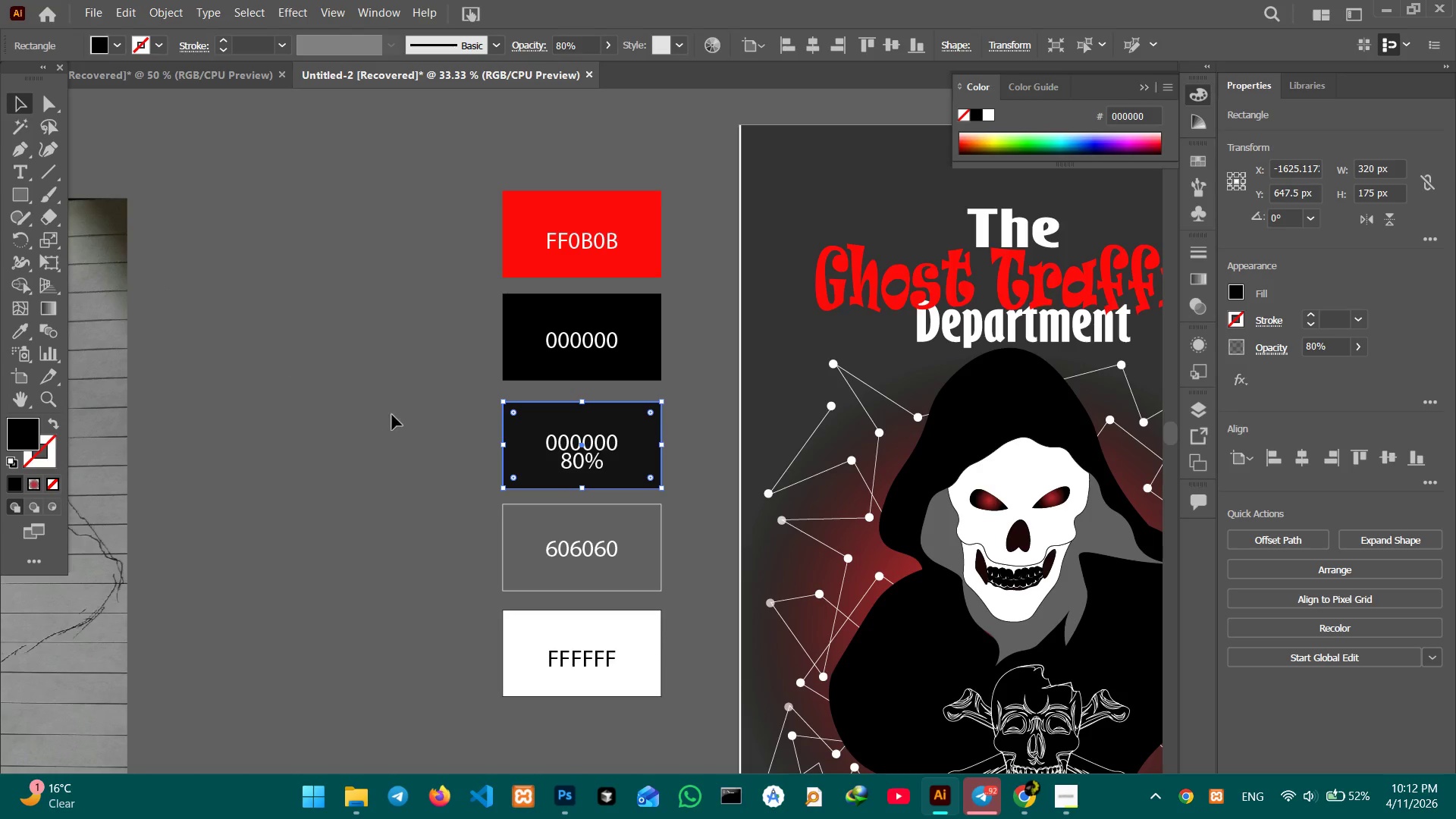 
left_click([431, 410])
 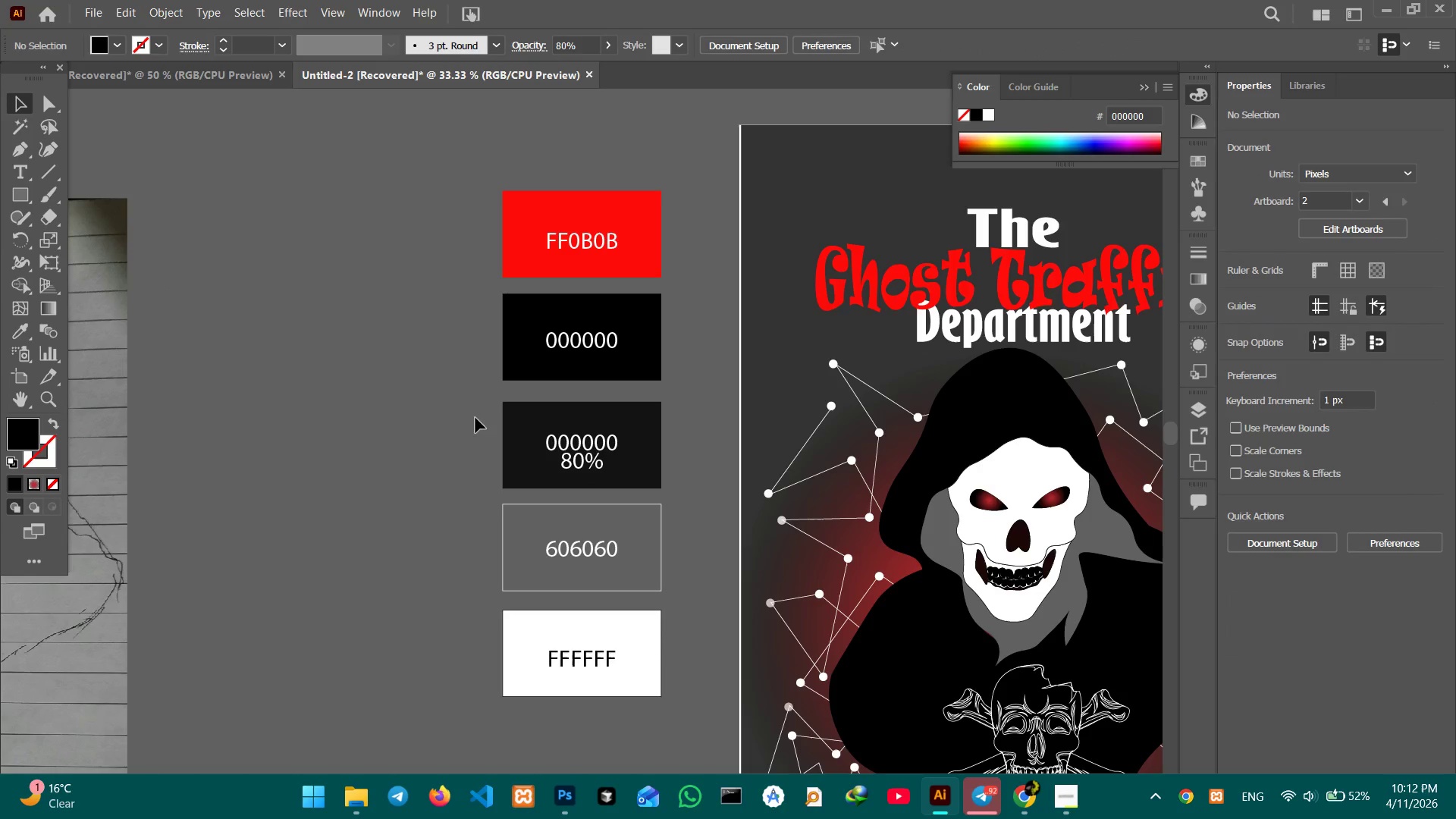 
left_click_drag(start_coordinate=[475, 418], to_coordinate=[647, 458])
 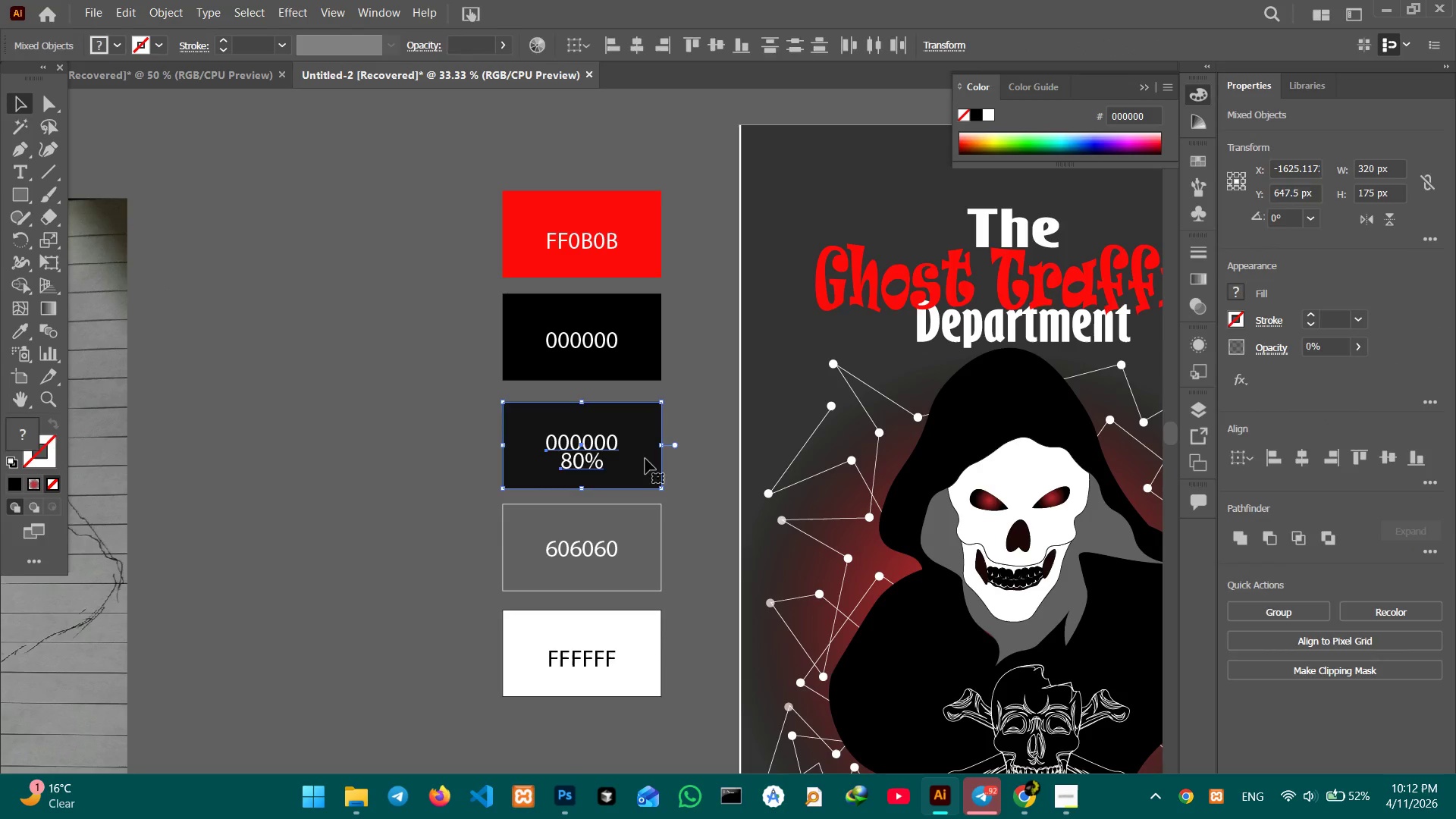 
key(Backspace)
 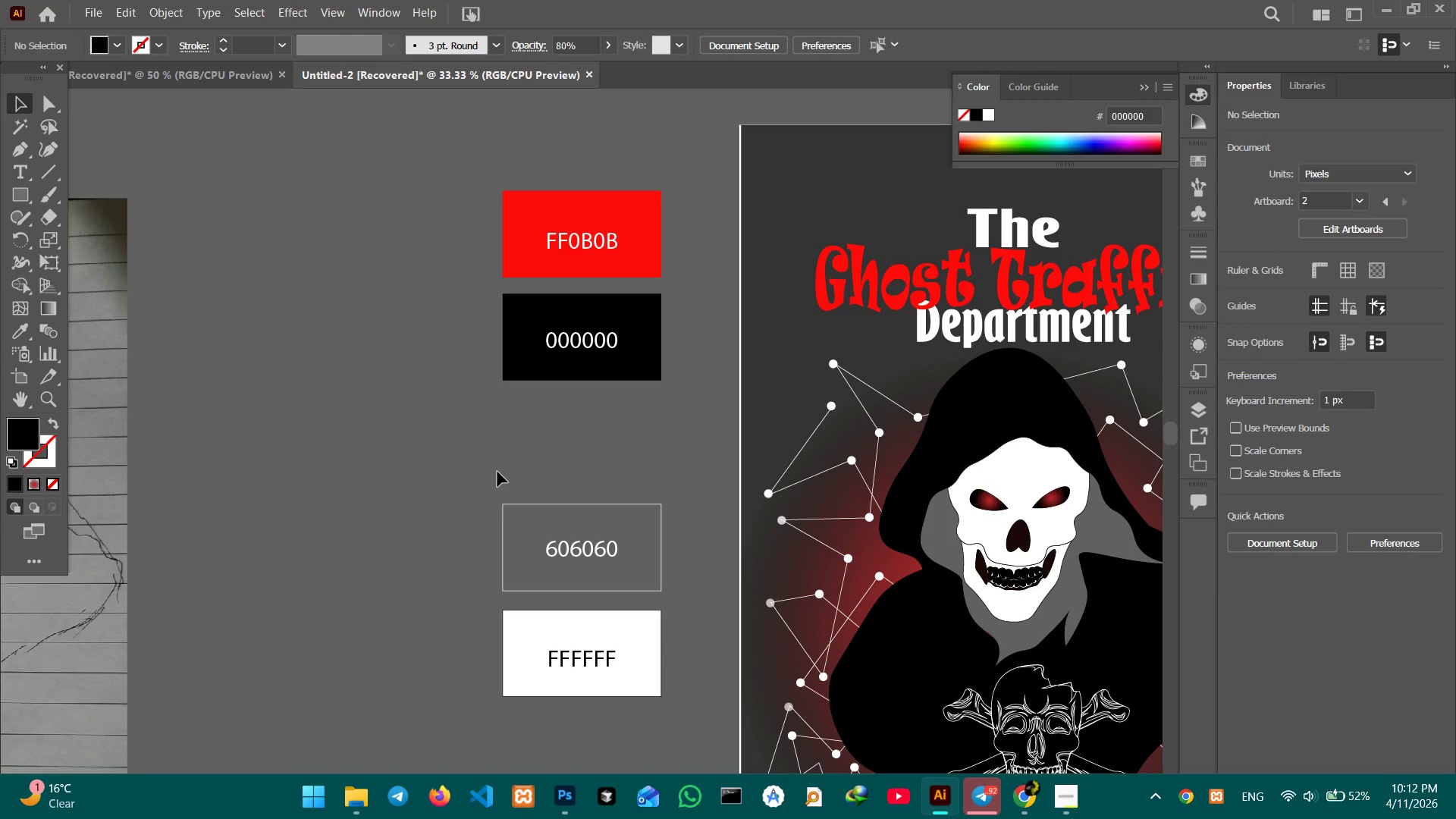 
scroll: coordinate [498, 477], scroll_direction: down, amount: 2.0
 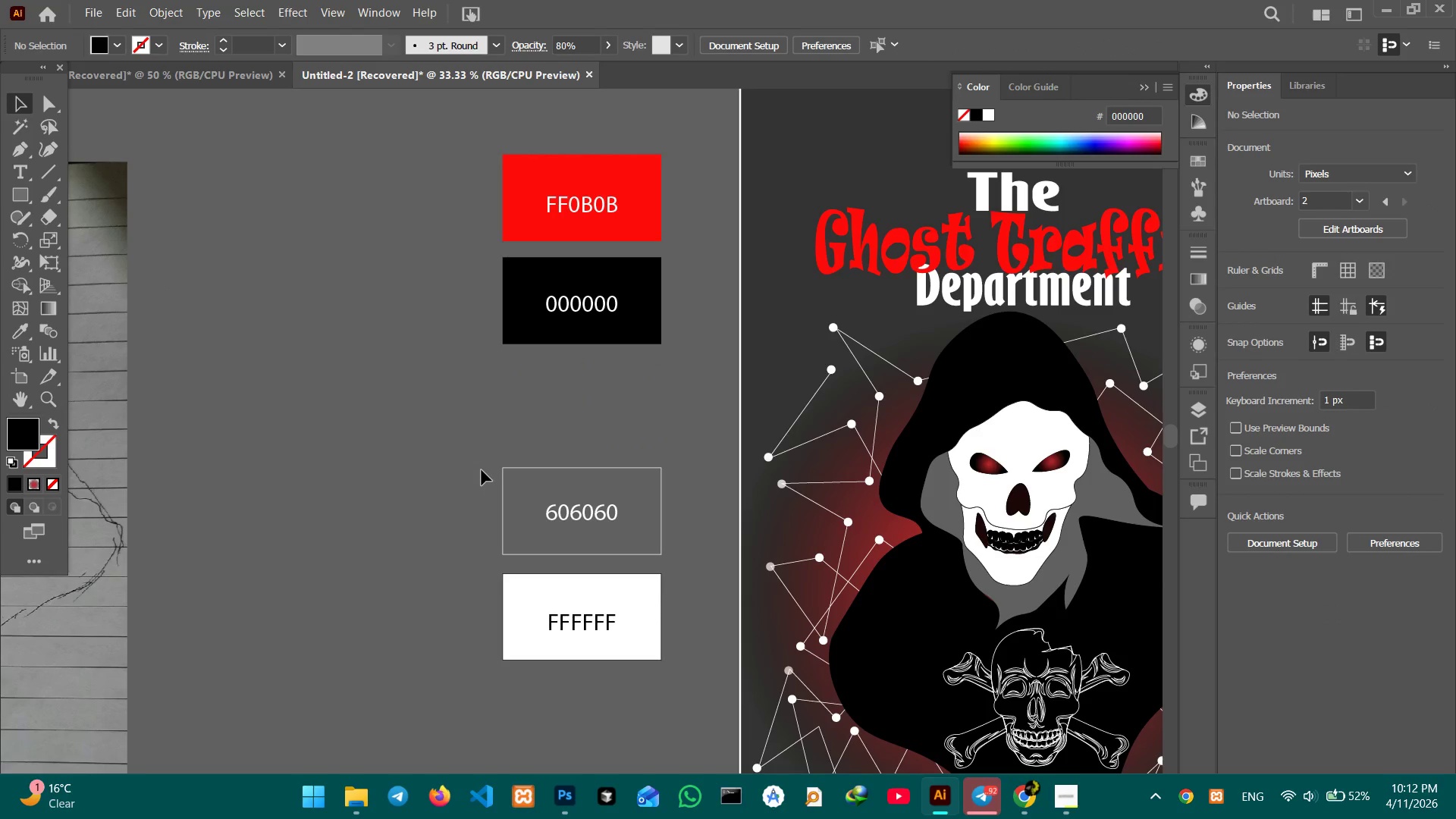 
left_click_drag(start_coordinate=[482, 470], to_coordinate=[671, 544])
 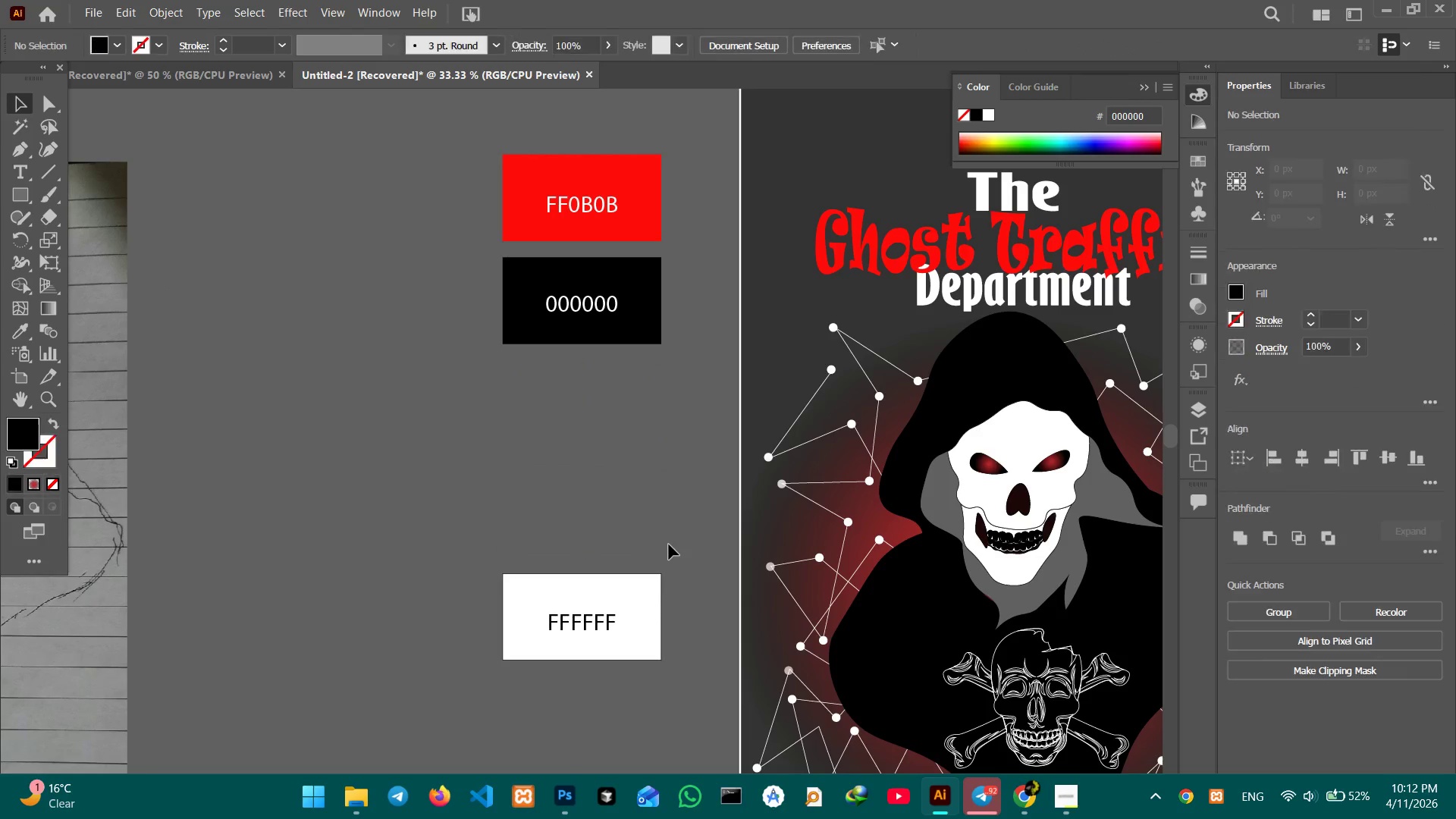 
key(Backspace)
 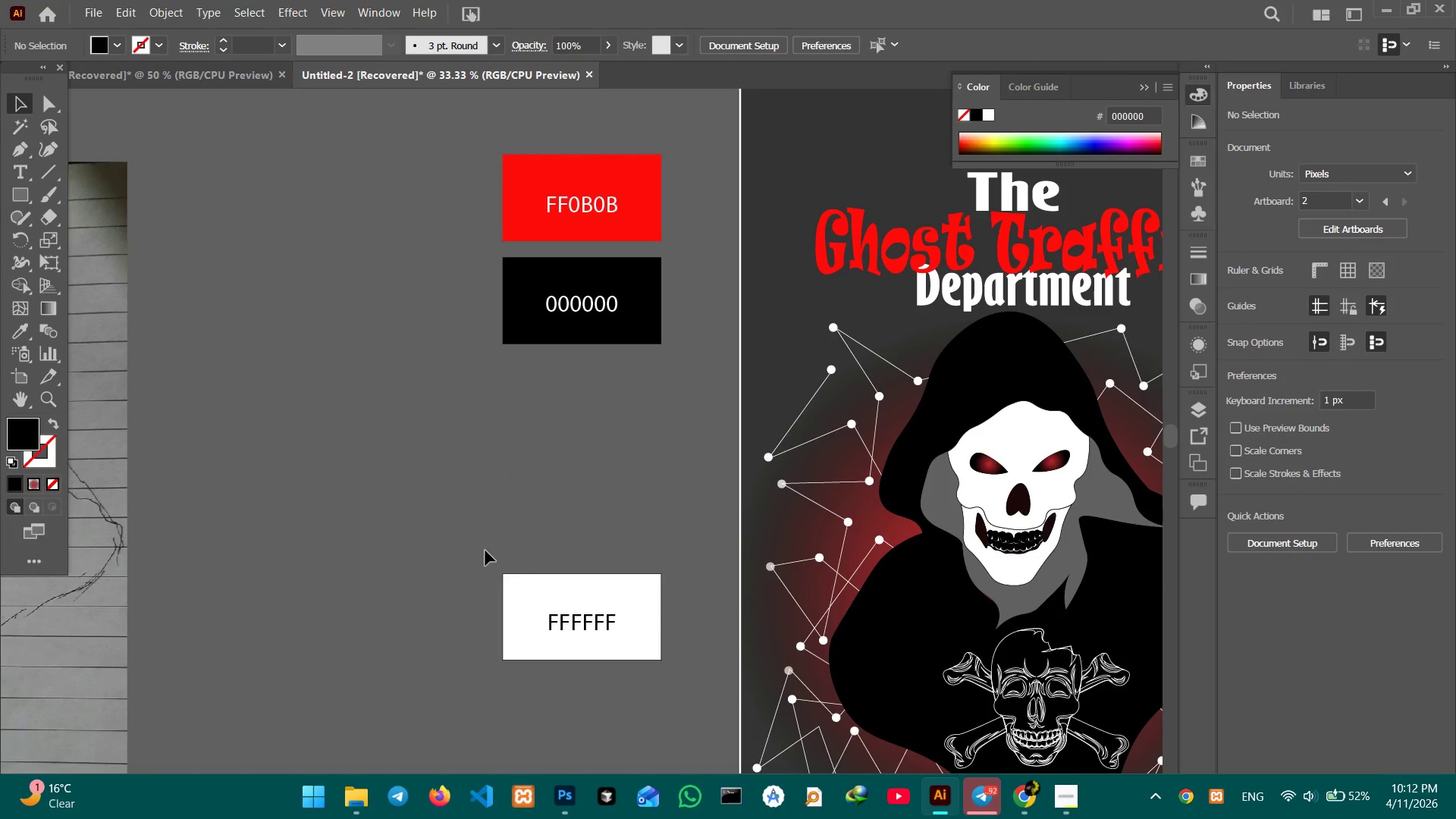 
left_click_drag(start_coordinate=[488, 550], to_coordinate=[649, 670])
 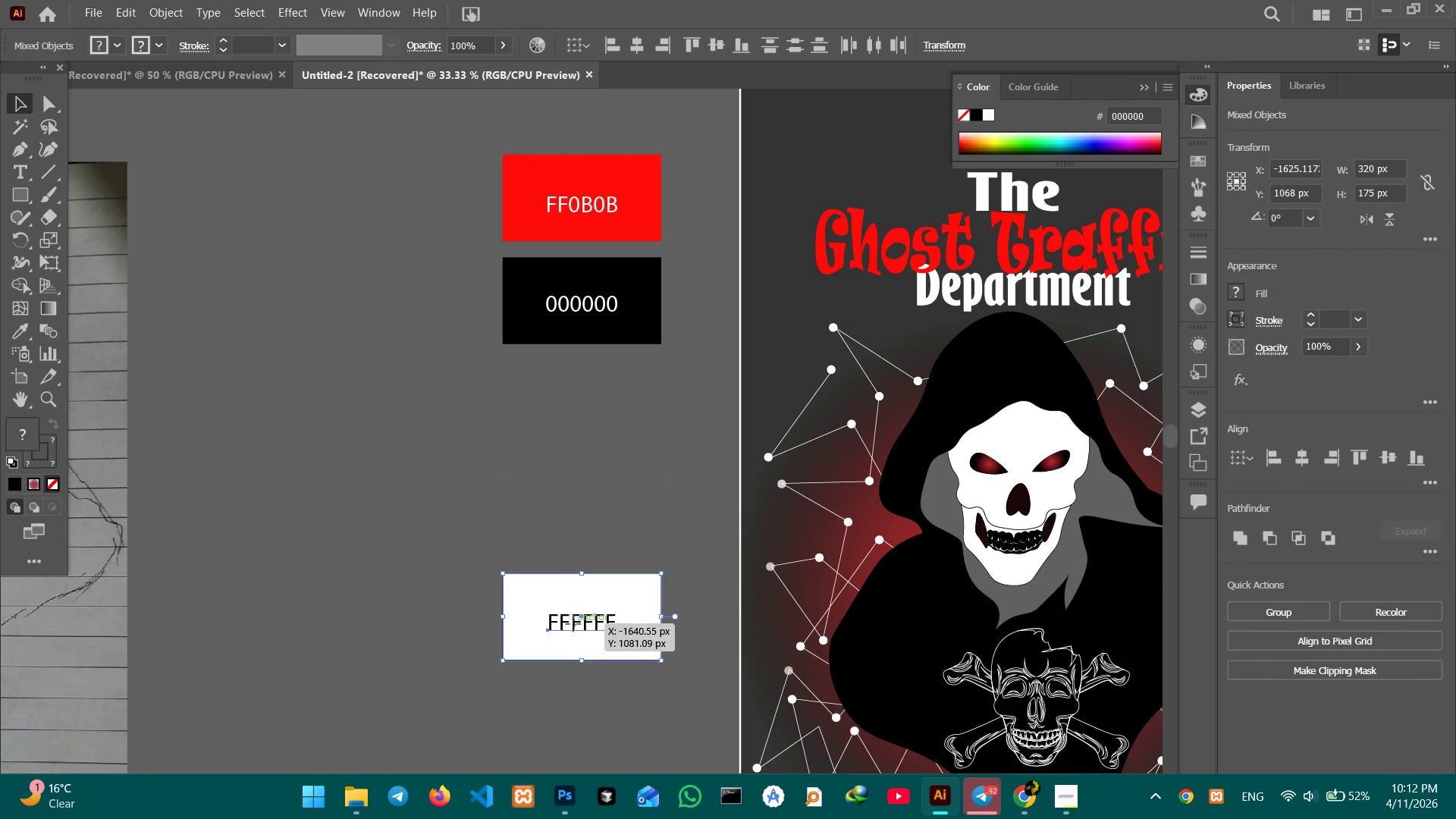 
left_click_drag(start_coordinate=[573, 624], to_coordinate=[573, 413])
 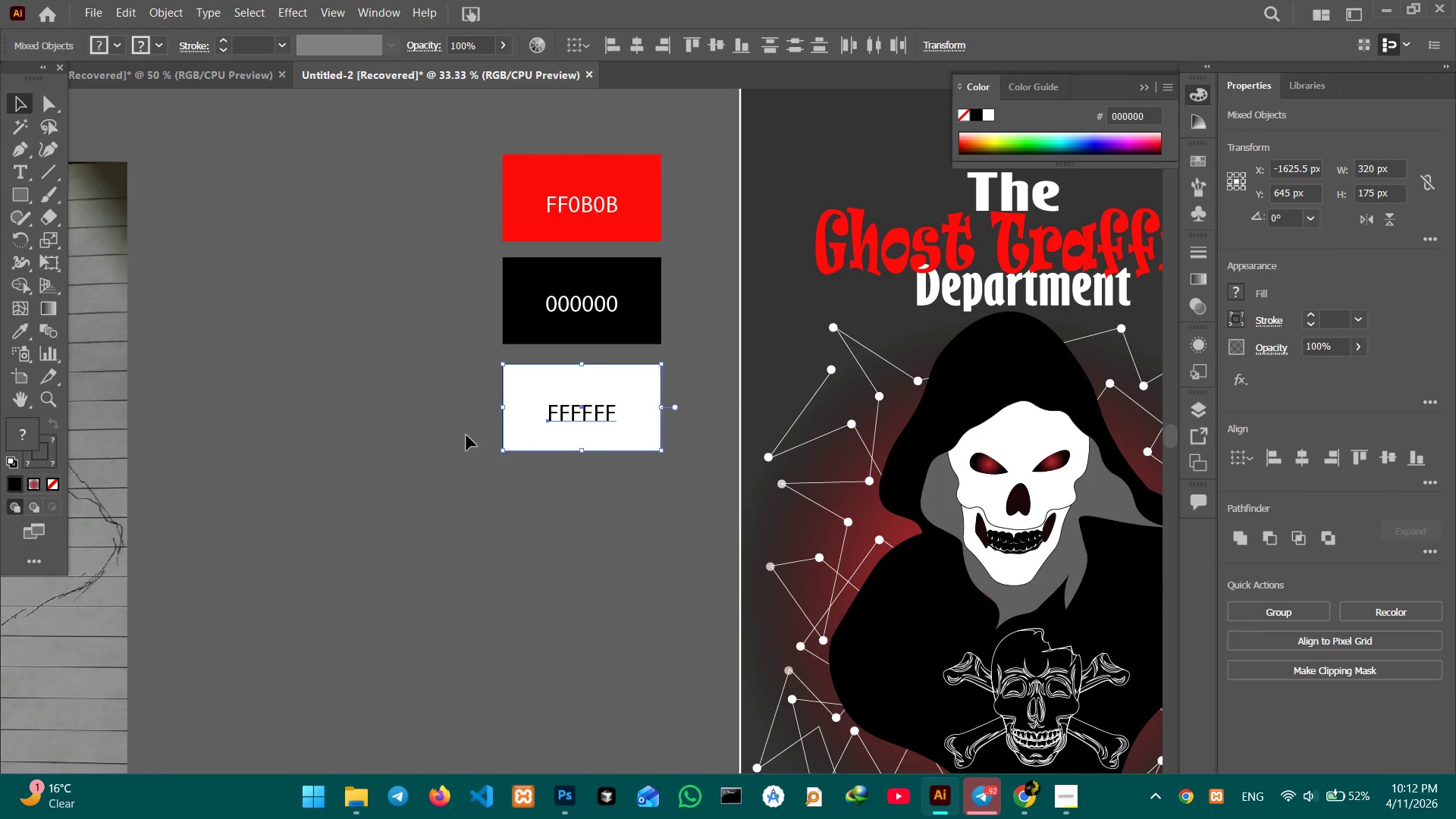 
left_click([466, 435])
 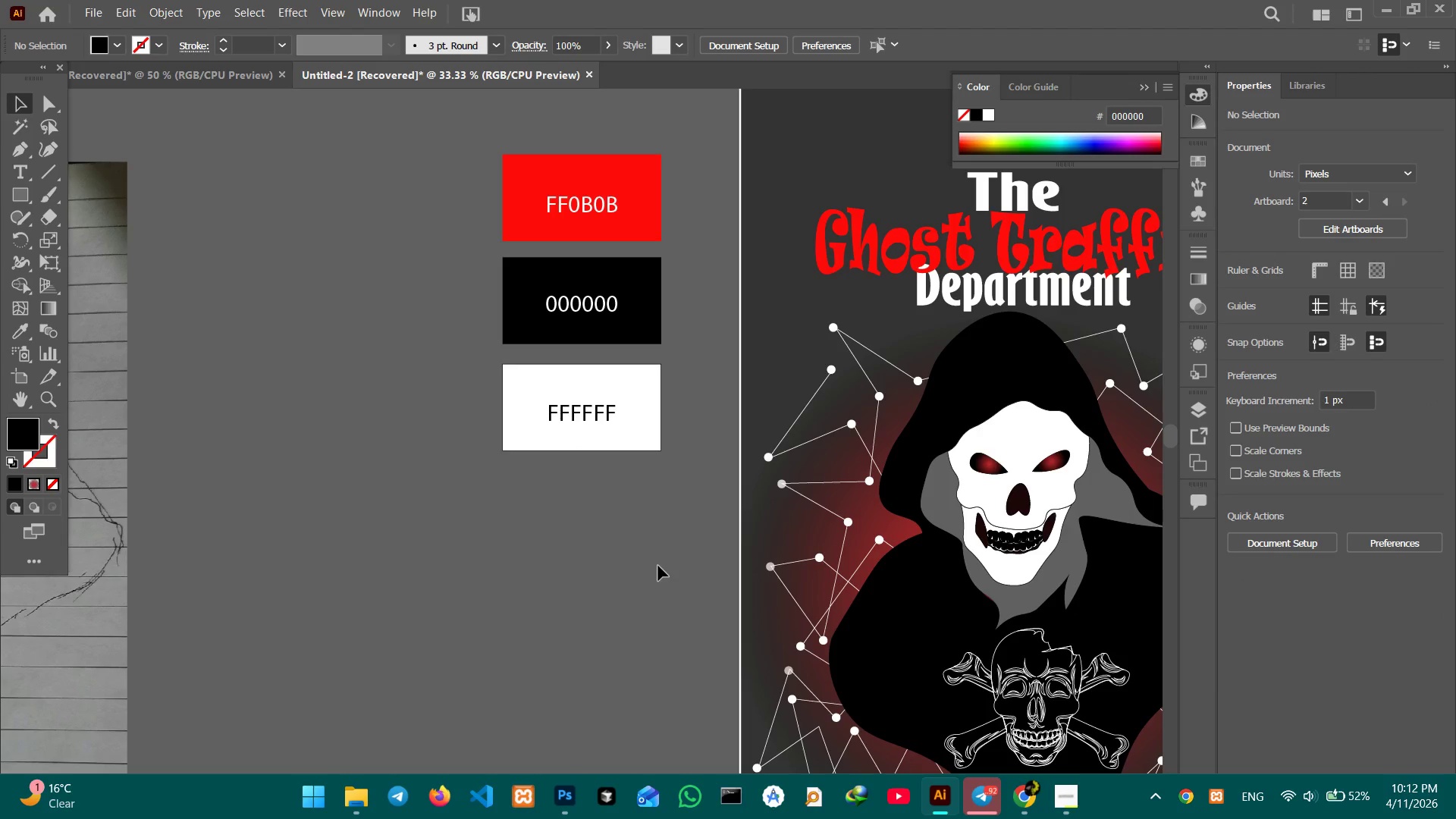 
hold_key(key=Space, duration=1.51)
 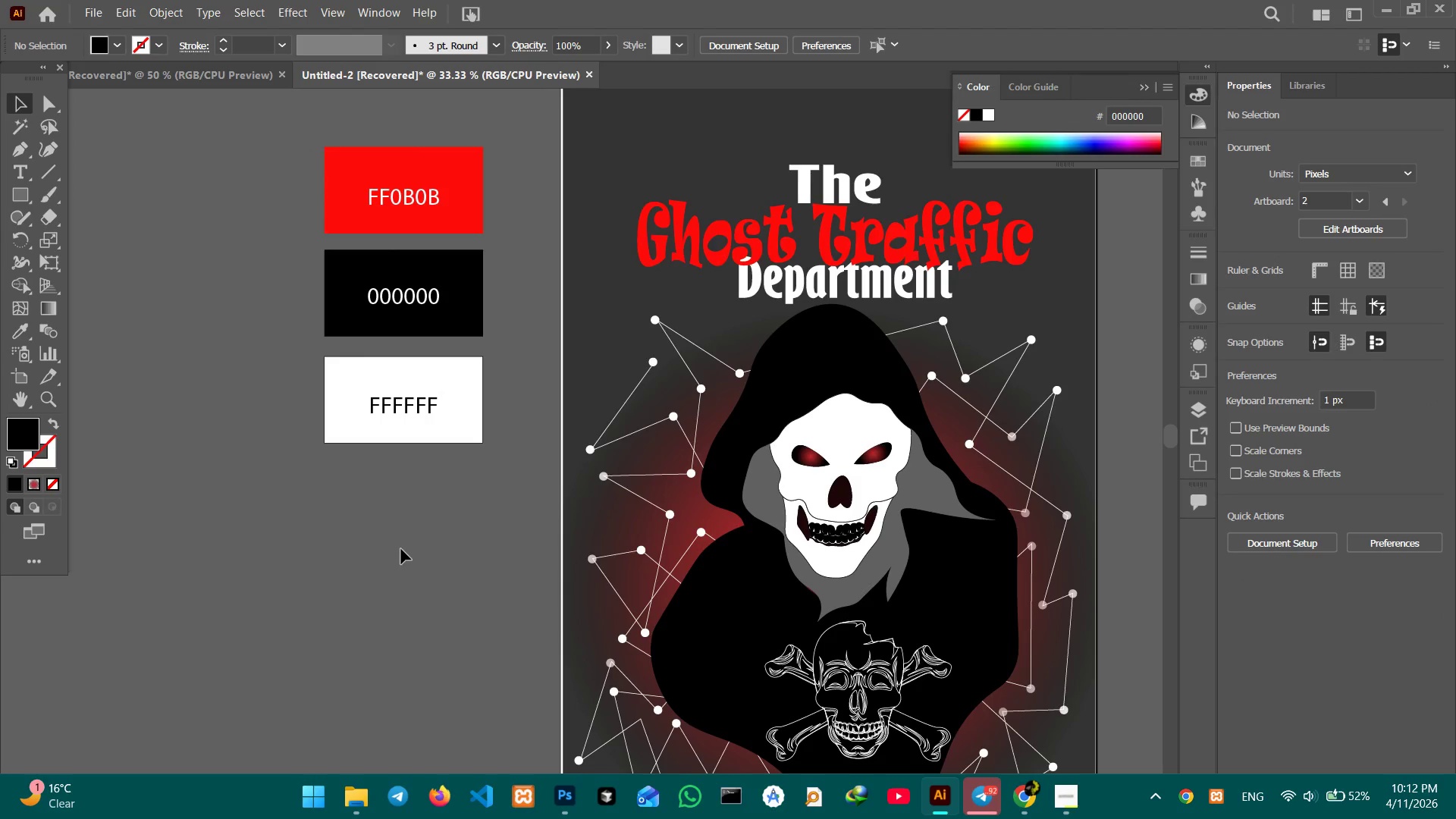 
left_click_drag(start_coordinate=[590, 561], to_coordinate=[412, 554])
 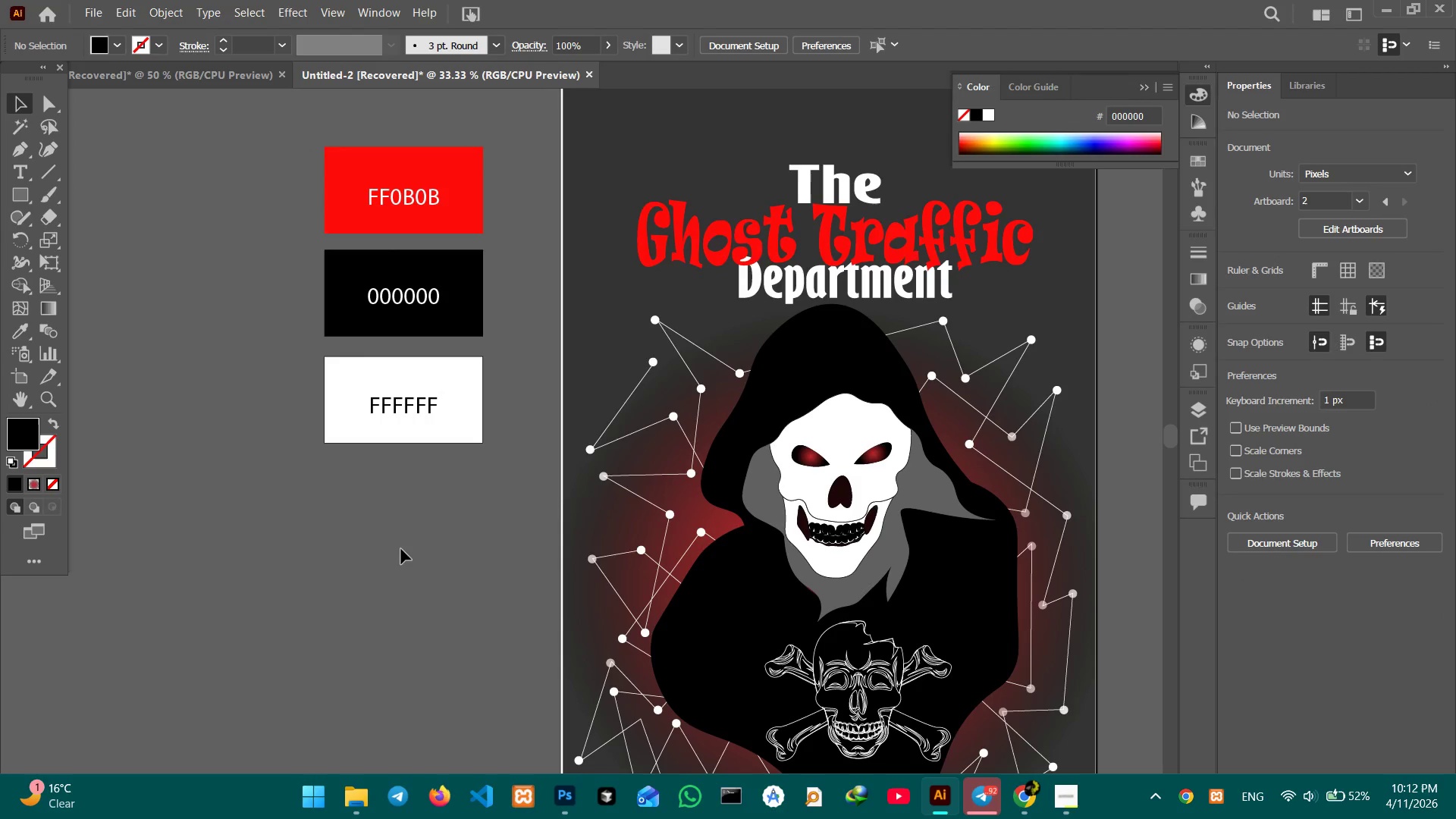 
key(Space)
 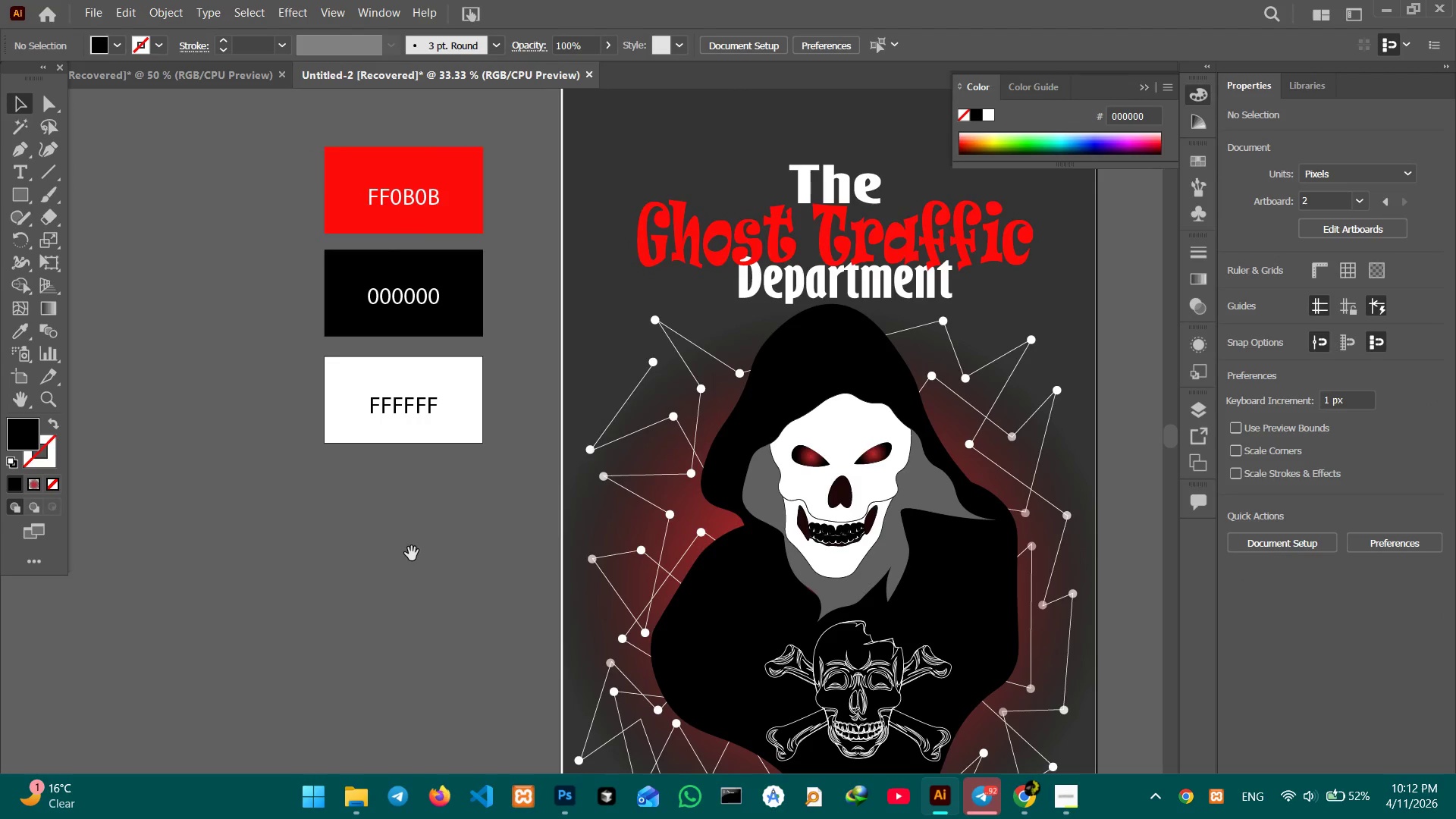 
key(Space)
 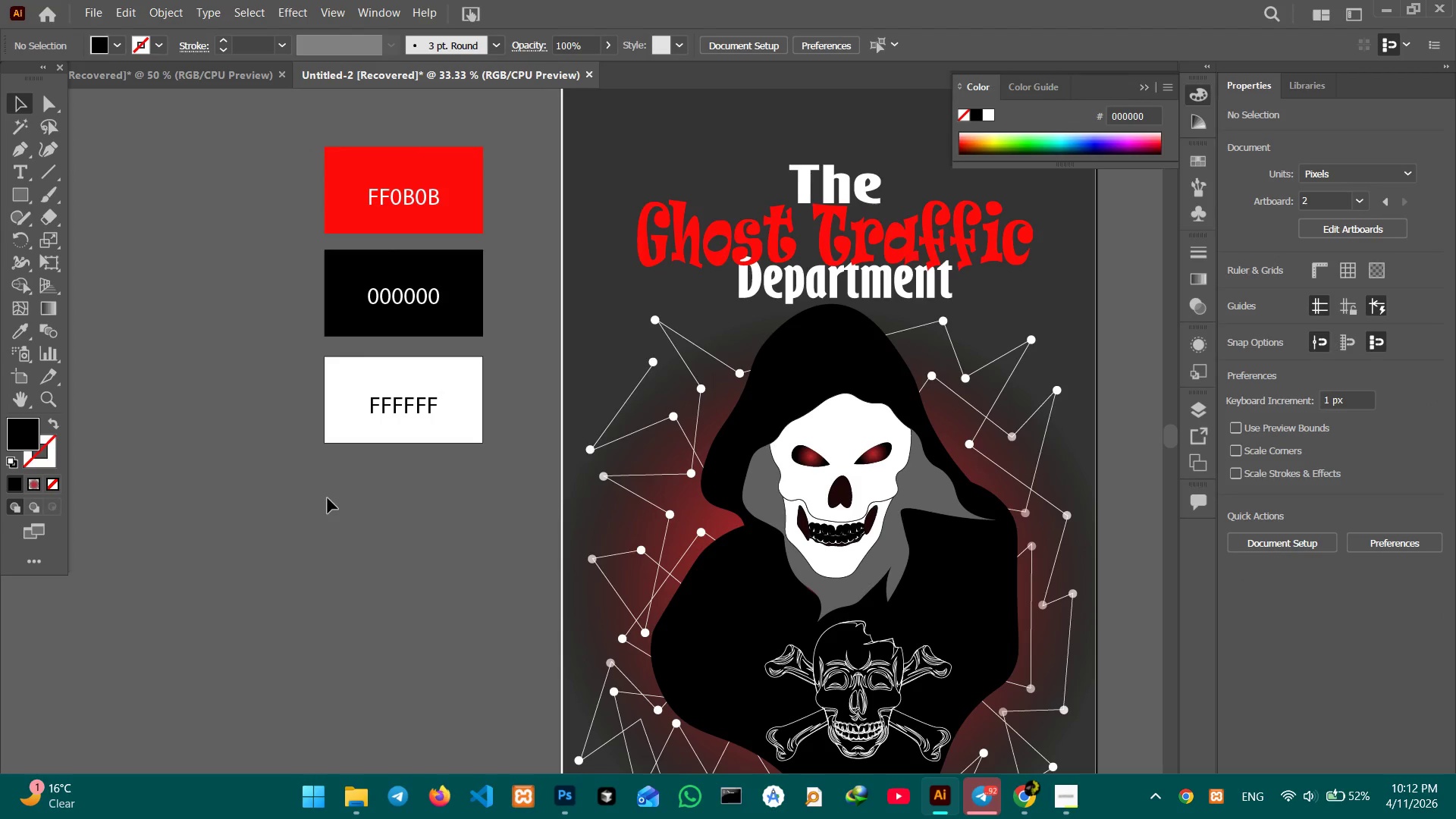 
scroll: coordinate [312, 450], scroll_direction: up, amount: 1.0
 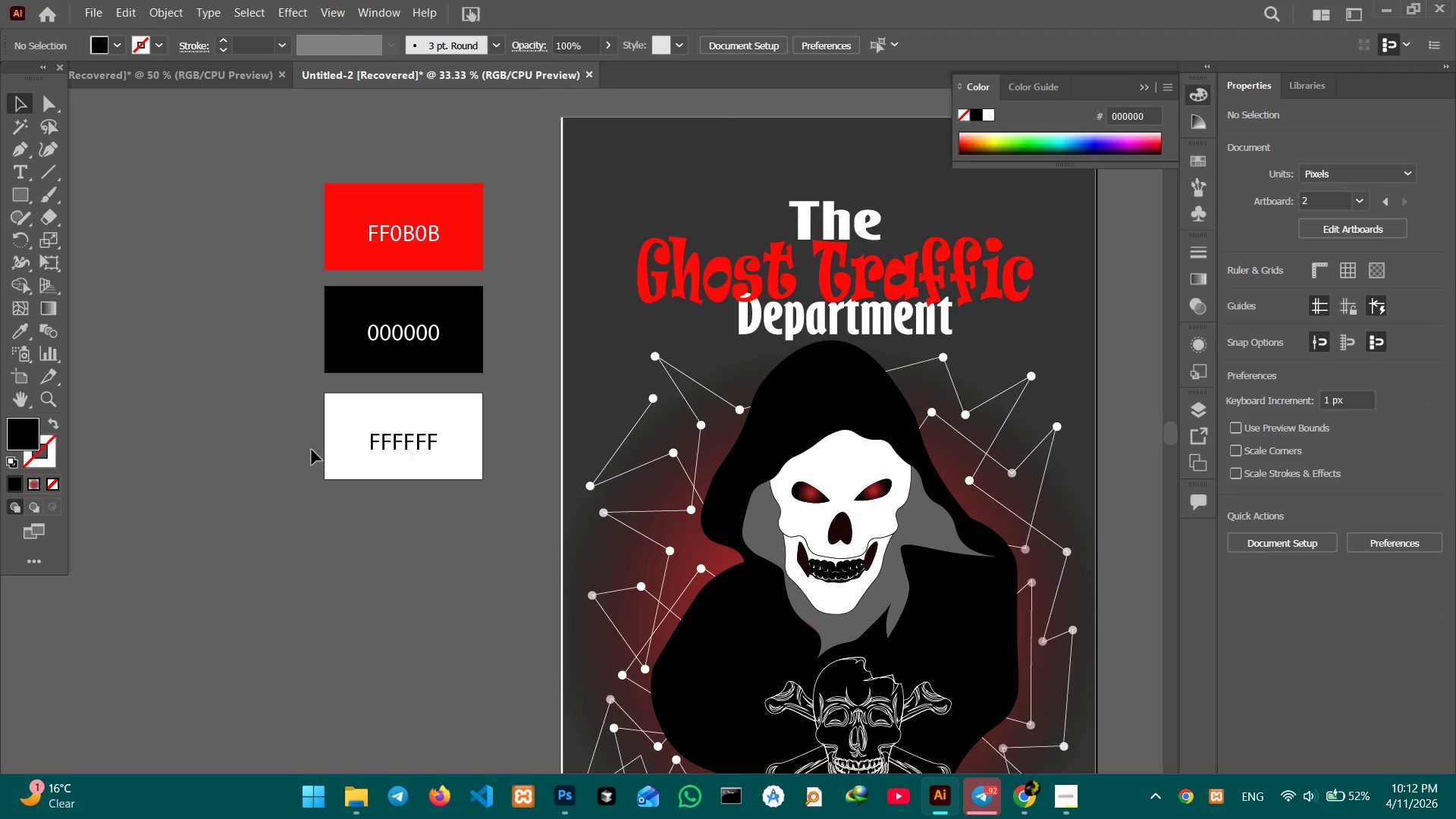 
scroll: coordinate [305, 455], scroll_direction: down, amount: 3.0
 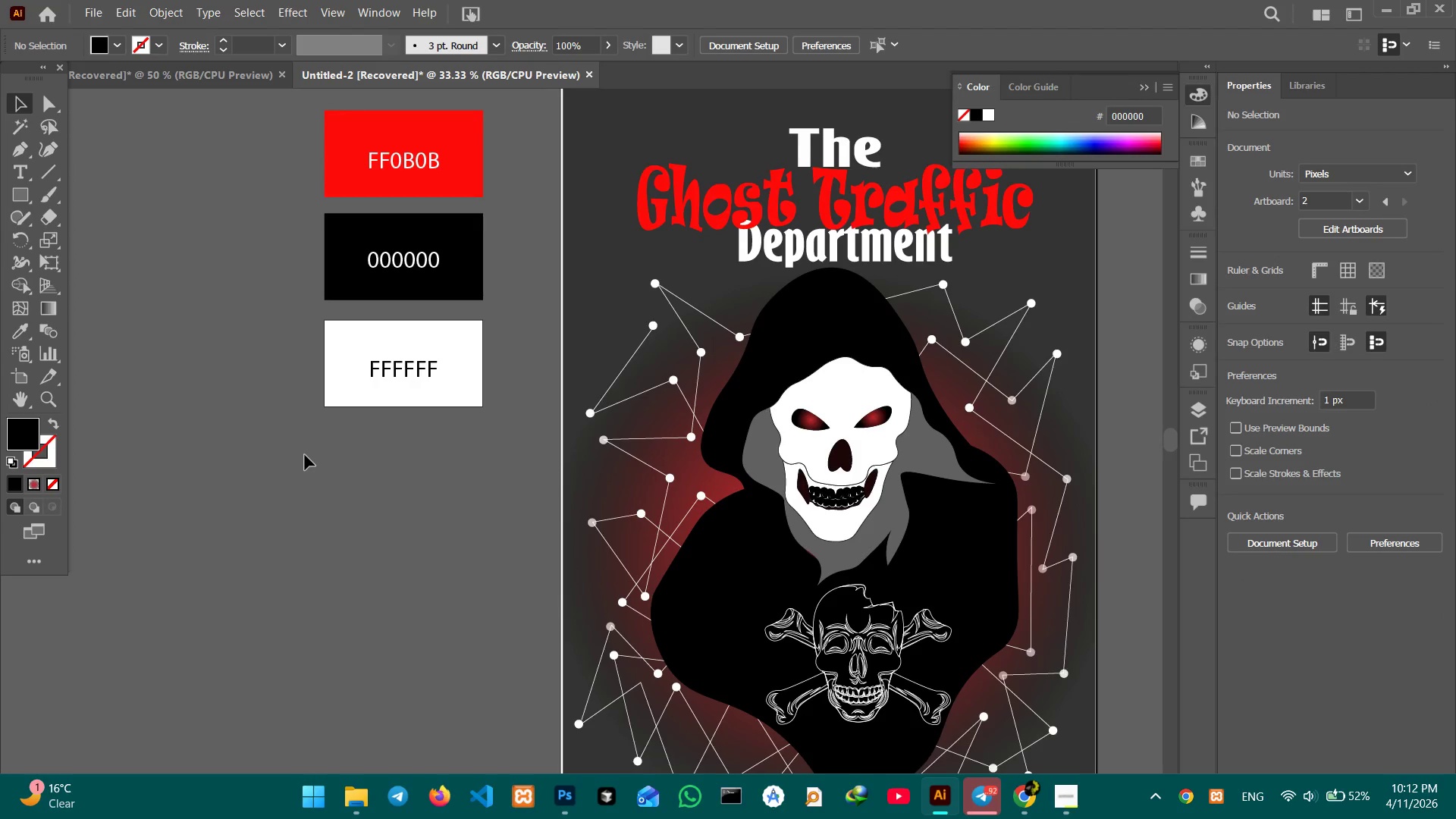 
scroll: coordinate [305, 455], scroll_direction: up, amount: 2.0
 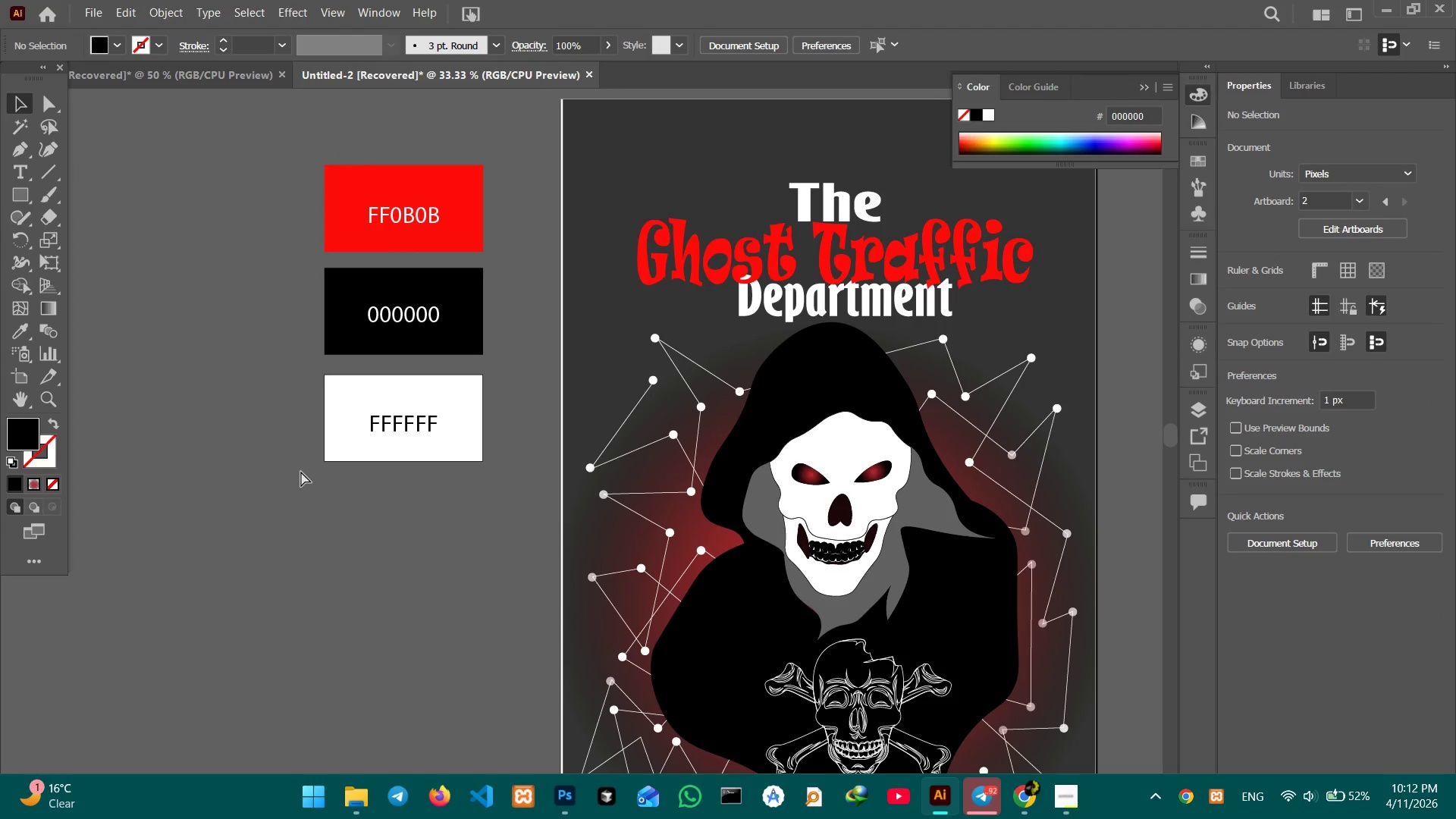 
key(Control+Minus)
 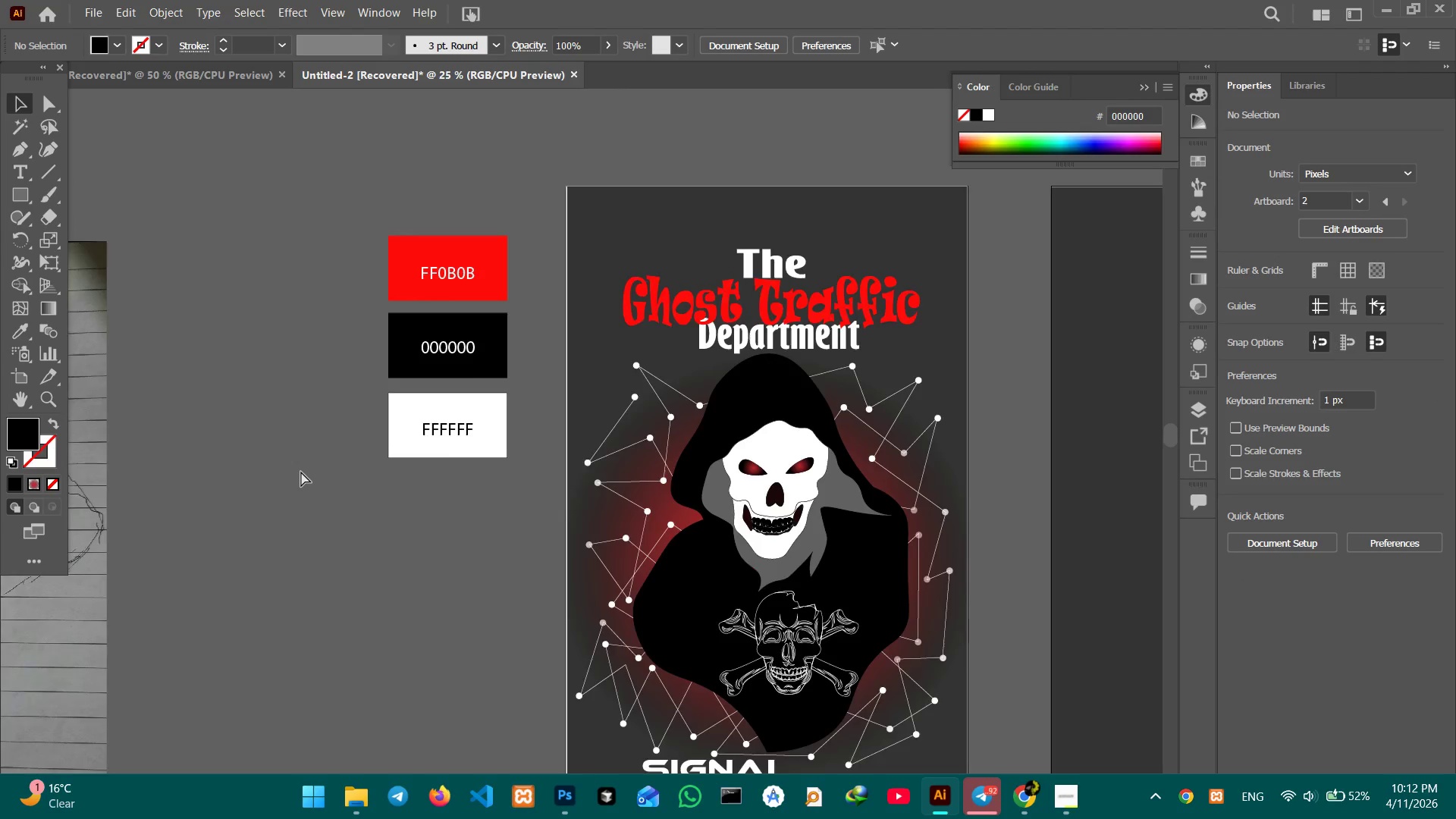 
key(Control+Minus)
 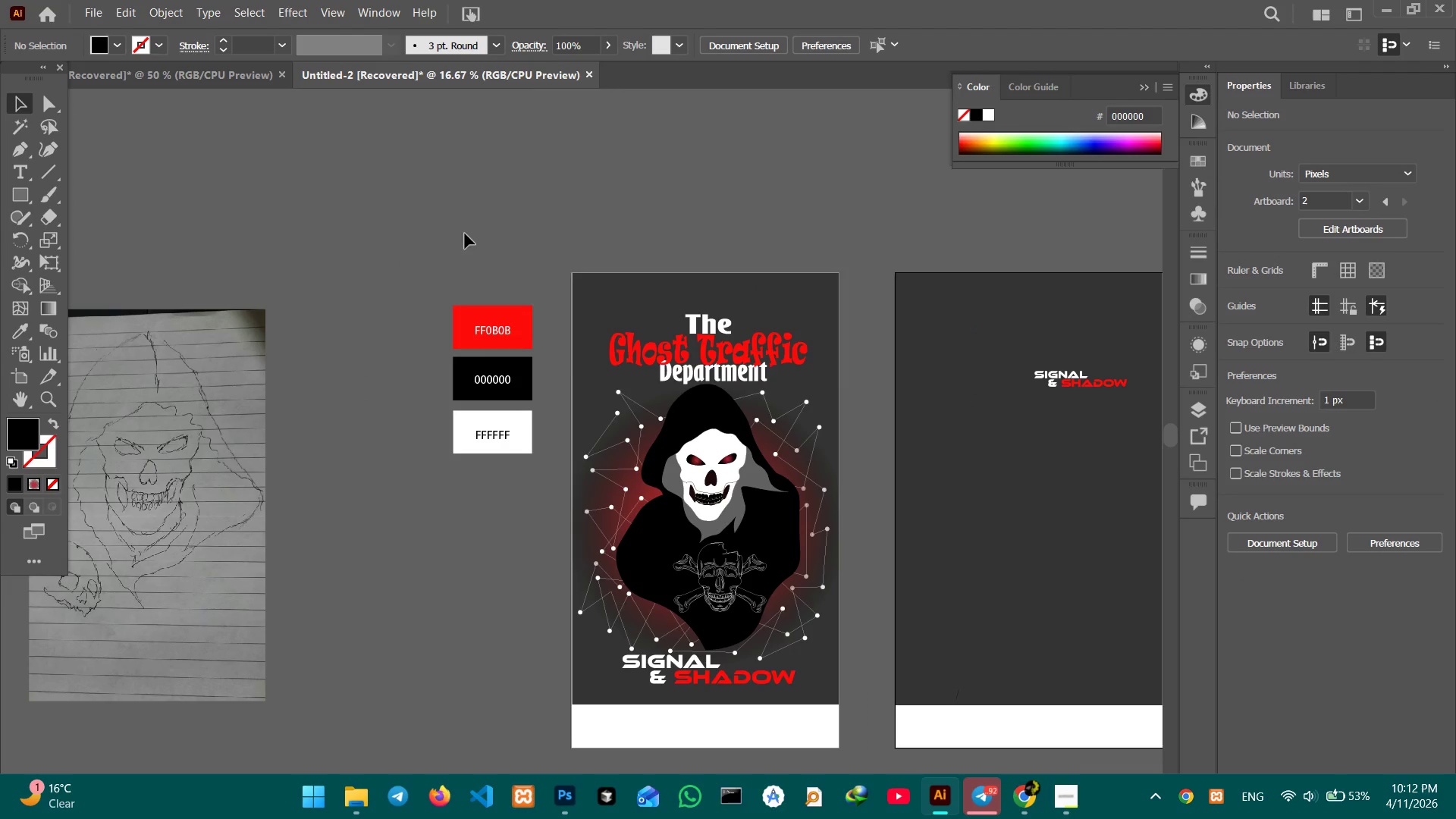 
hold_key(key=Space, duration=1.5)
 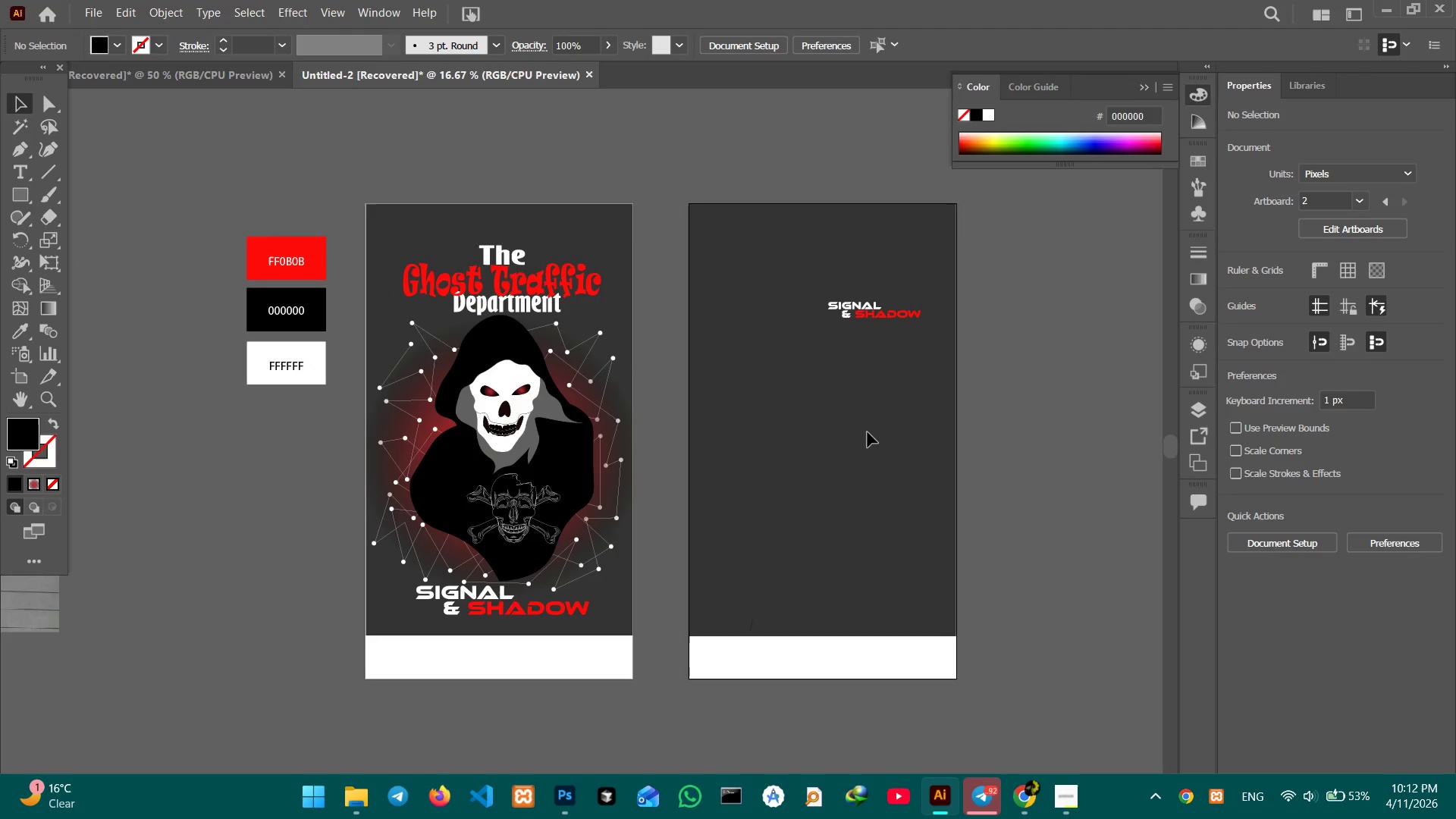 
left_click_drag(start_coordinate=[1074, 501], to_coordinate=[868, 432])
 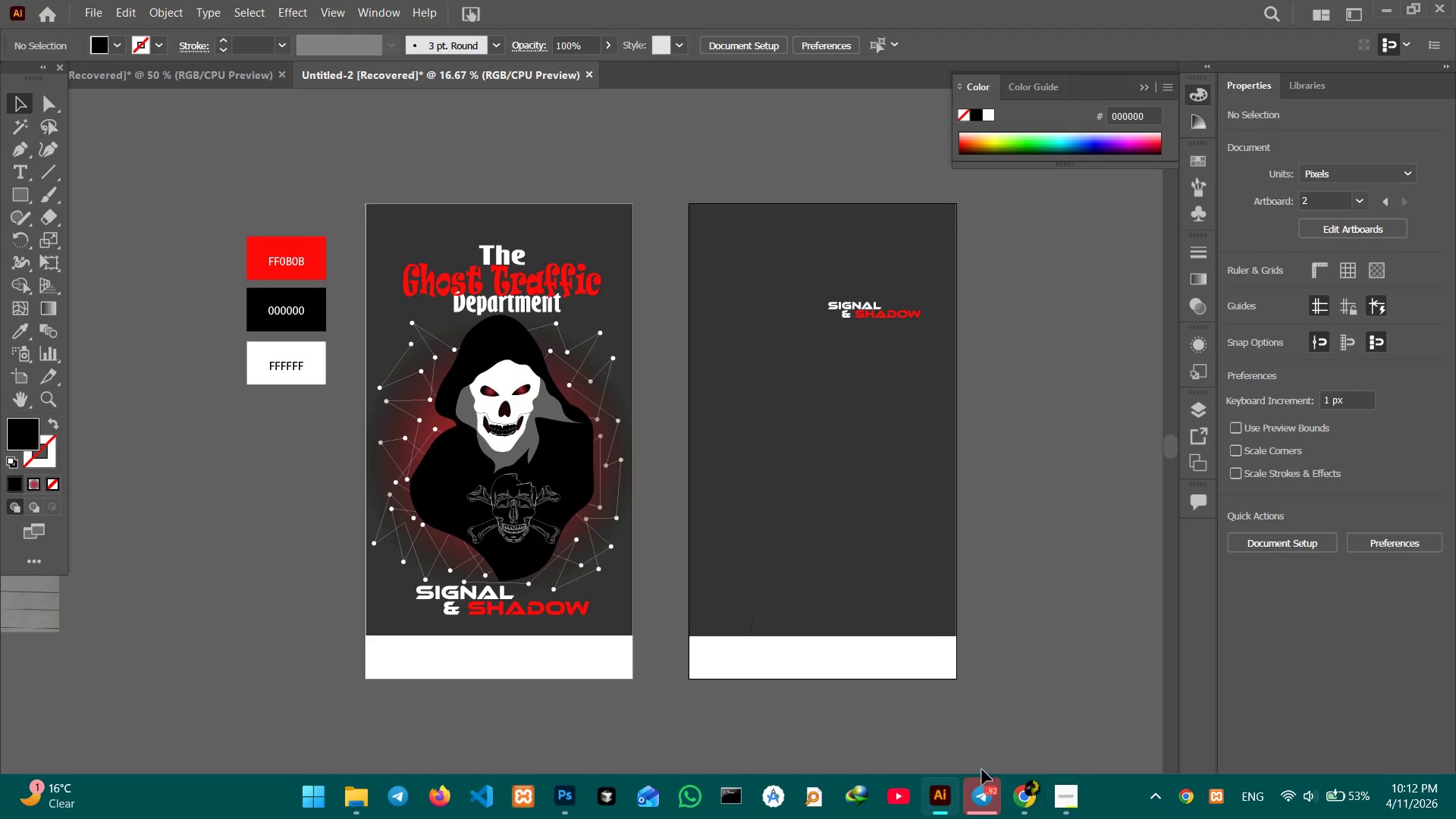 
hold_key(key=Space, duration=0.58)
 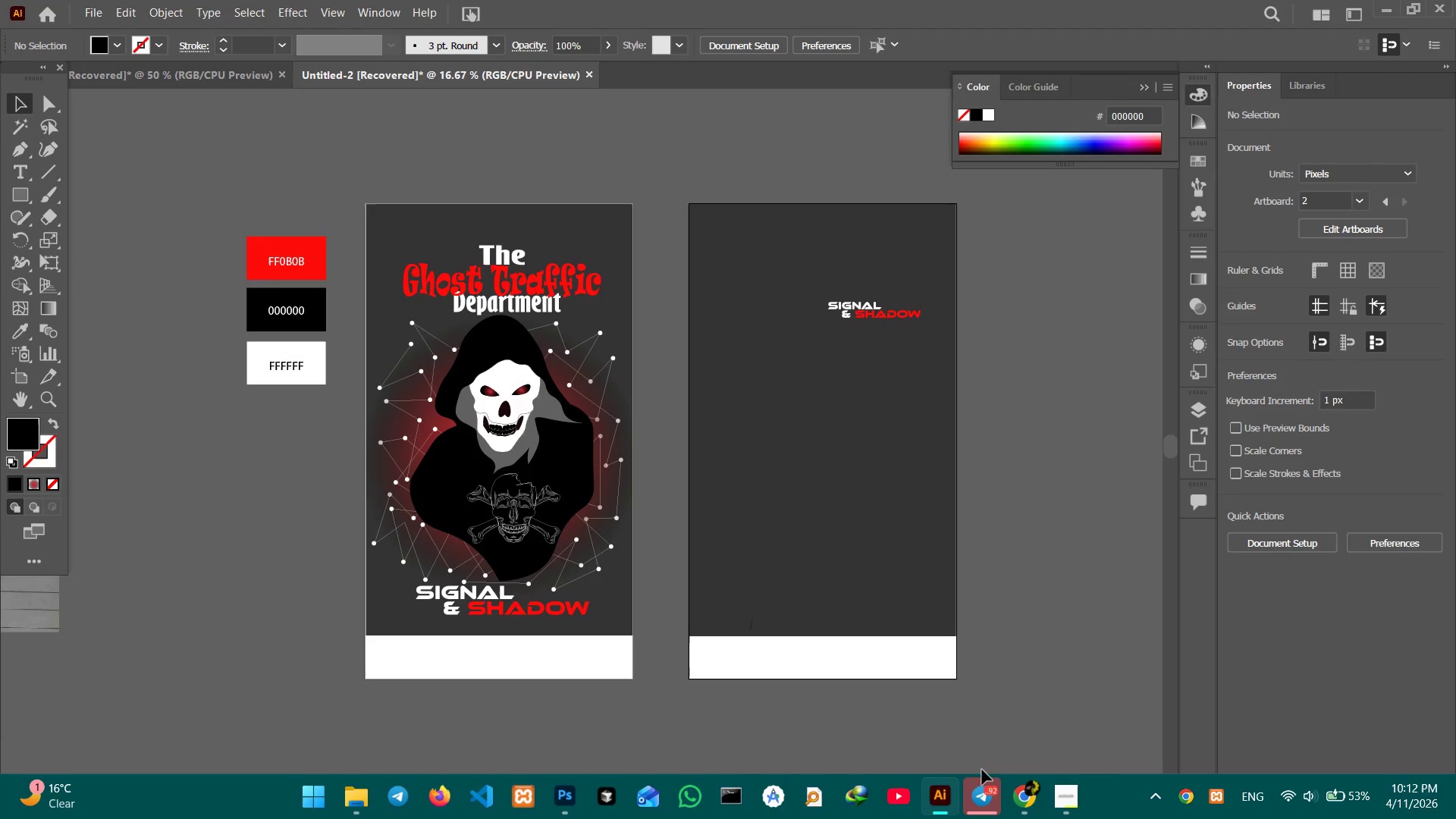 
left_click([560, 792])
 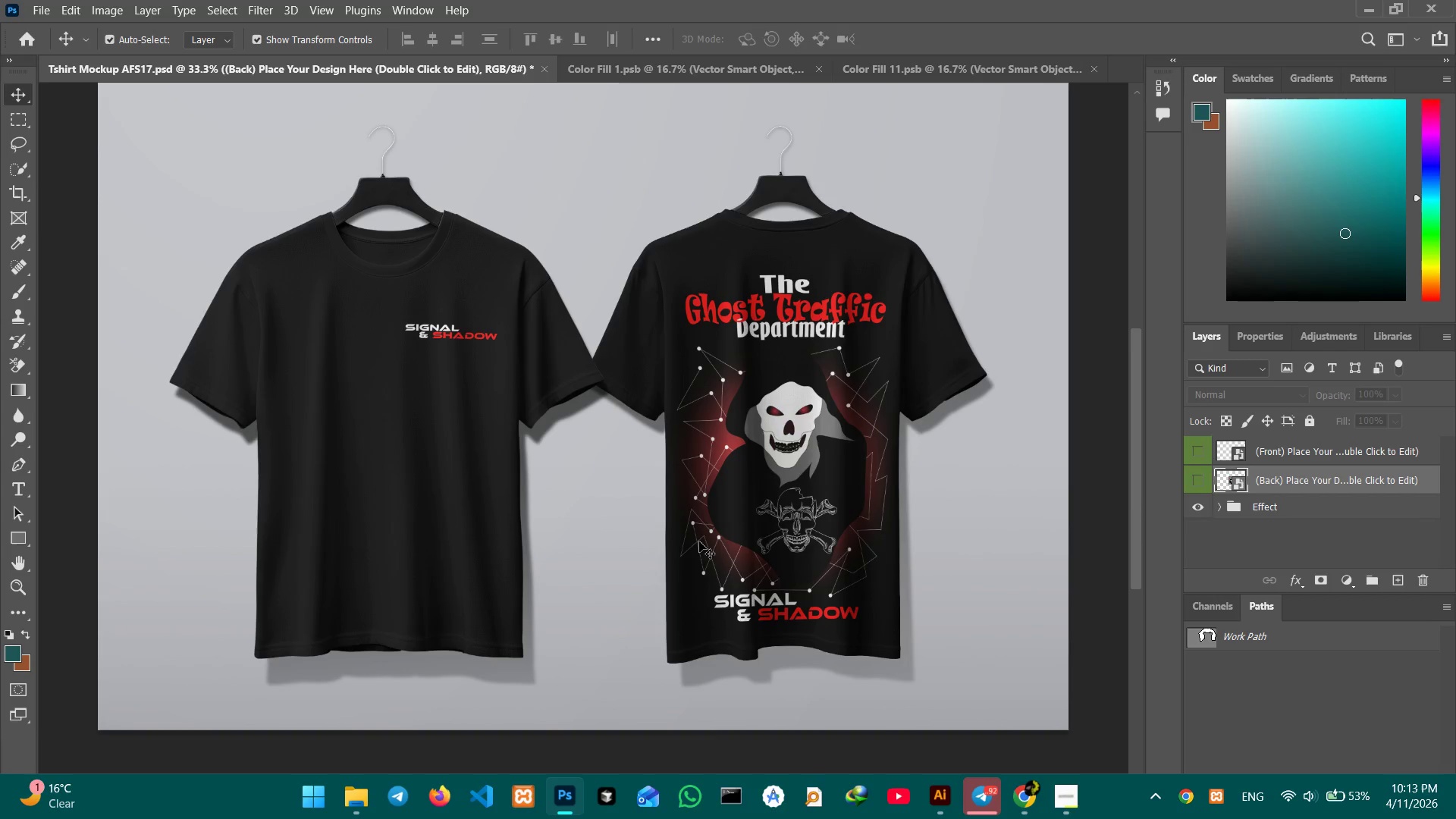 
hold_key(key=ControlLeft, duration=1.08)
scroll: coordinate [697, 540], scroll_direction: up, amount: 3.0
 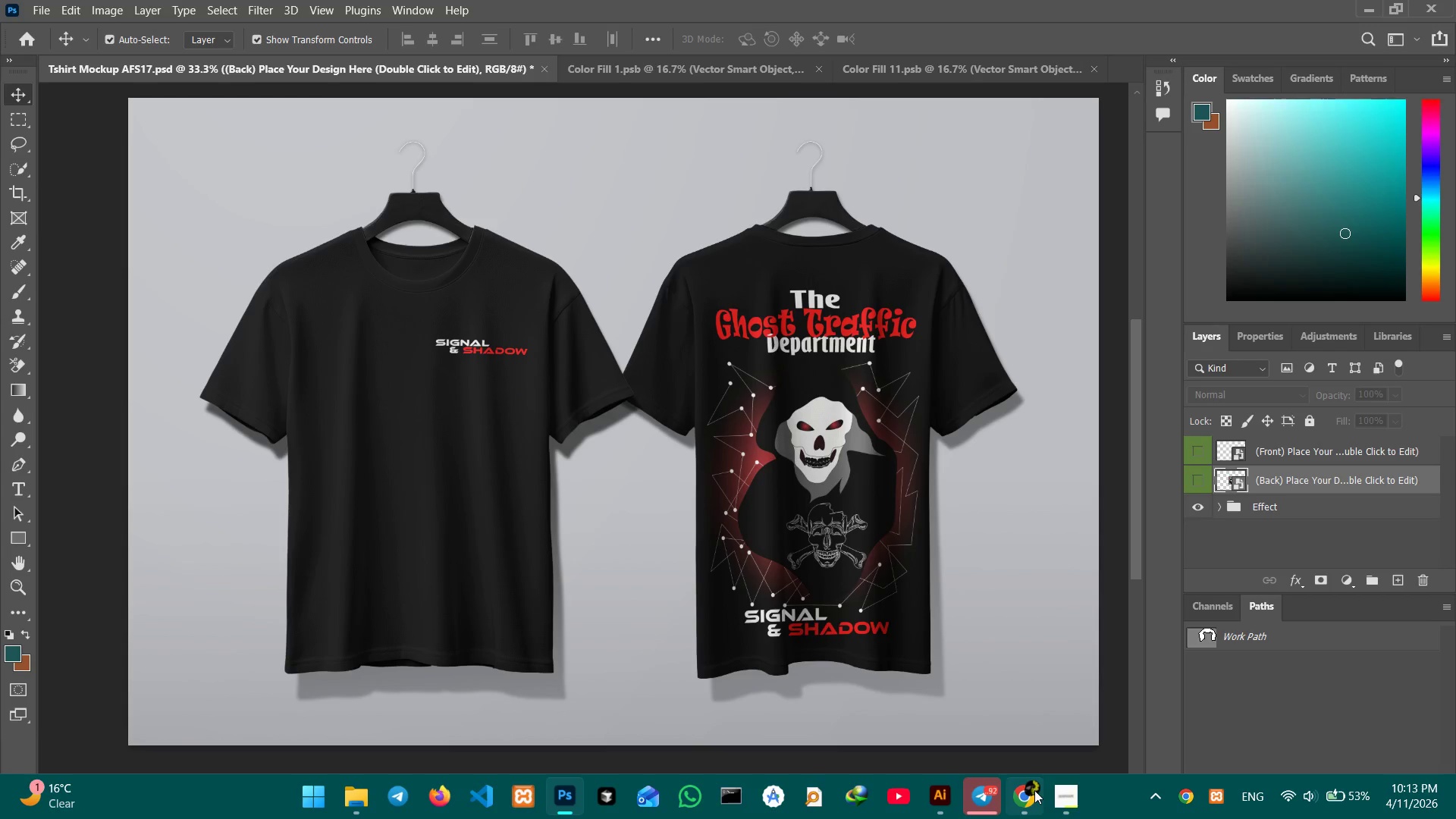 
left_click([1062, 796])